 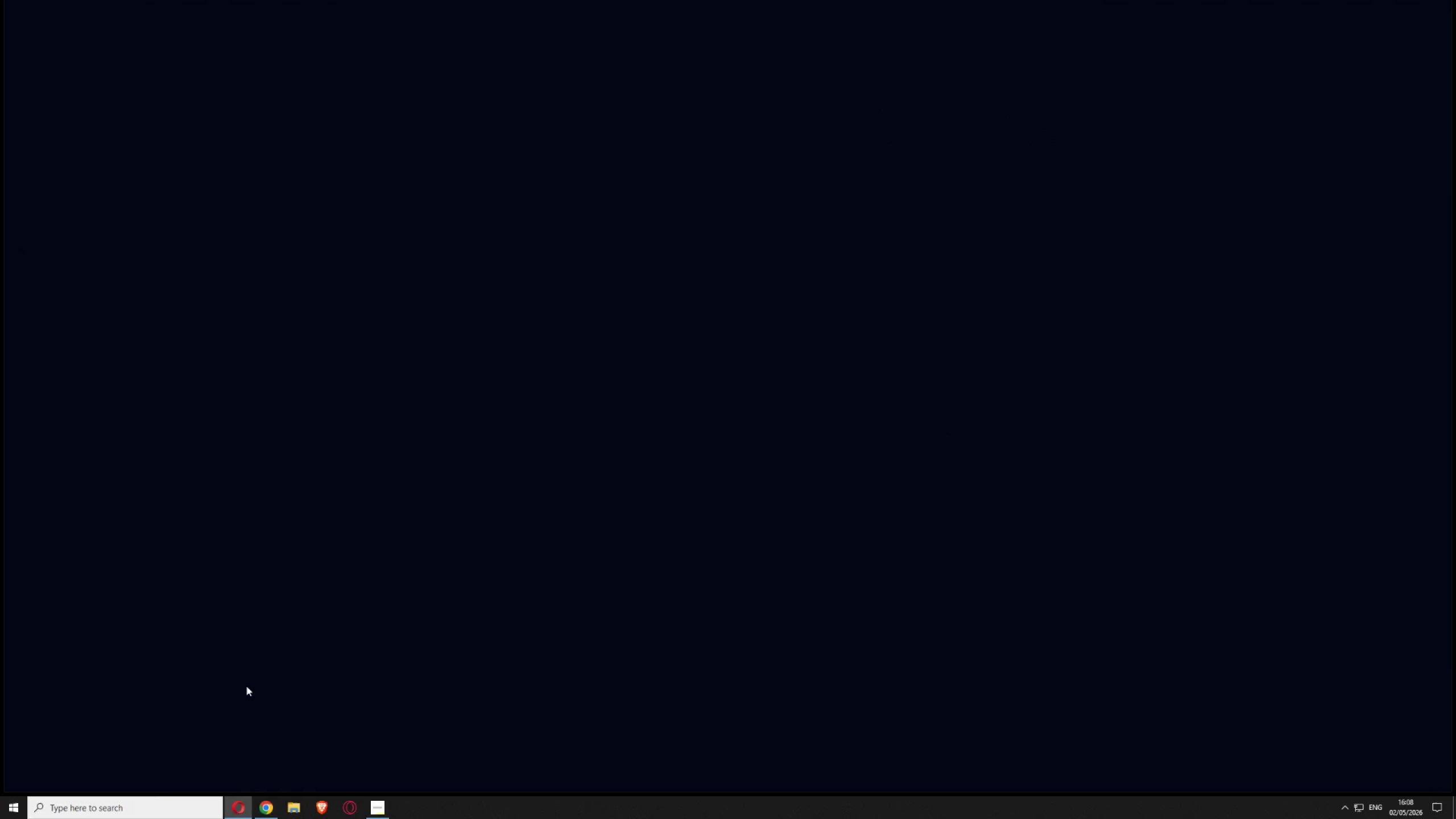 
left_click_drag(start_coordinate=[1285, 7], to_coordinate=[1306, 136])
 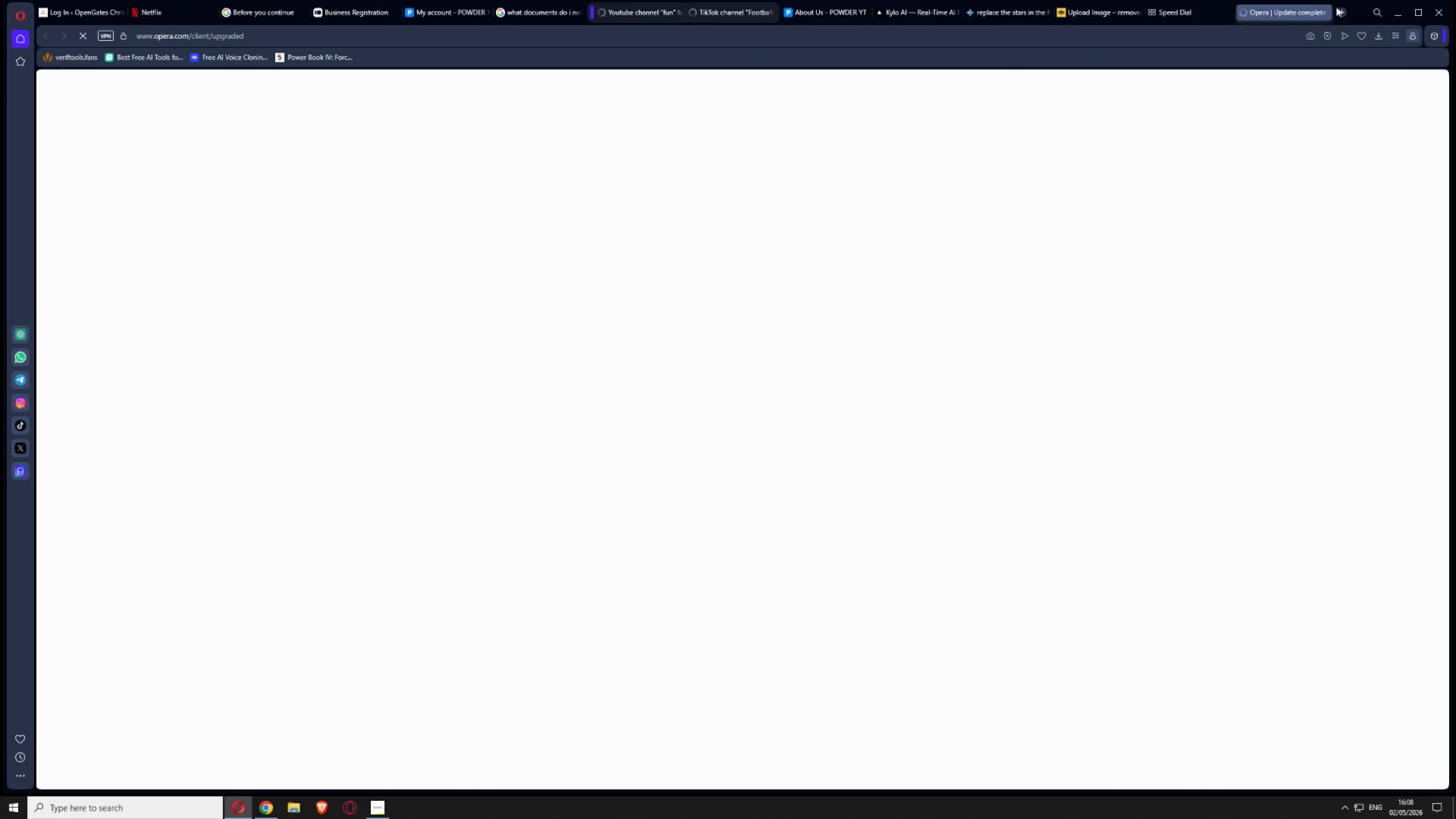 
left_click([1338, 7])
 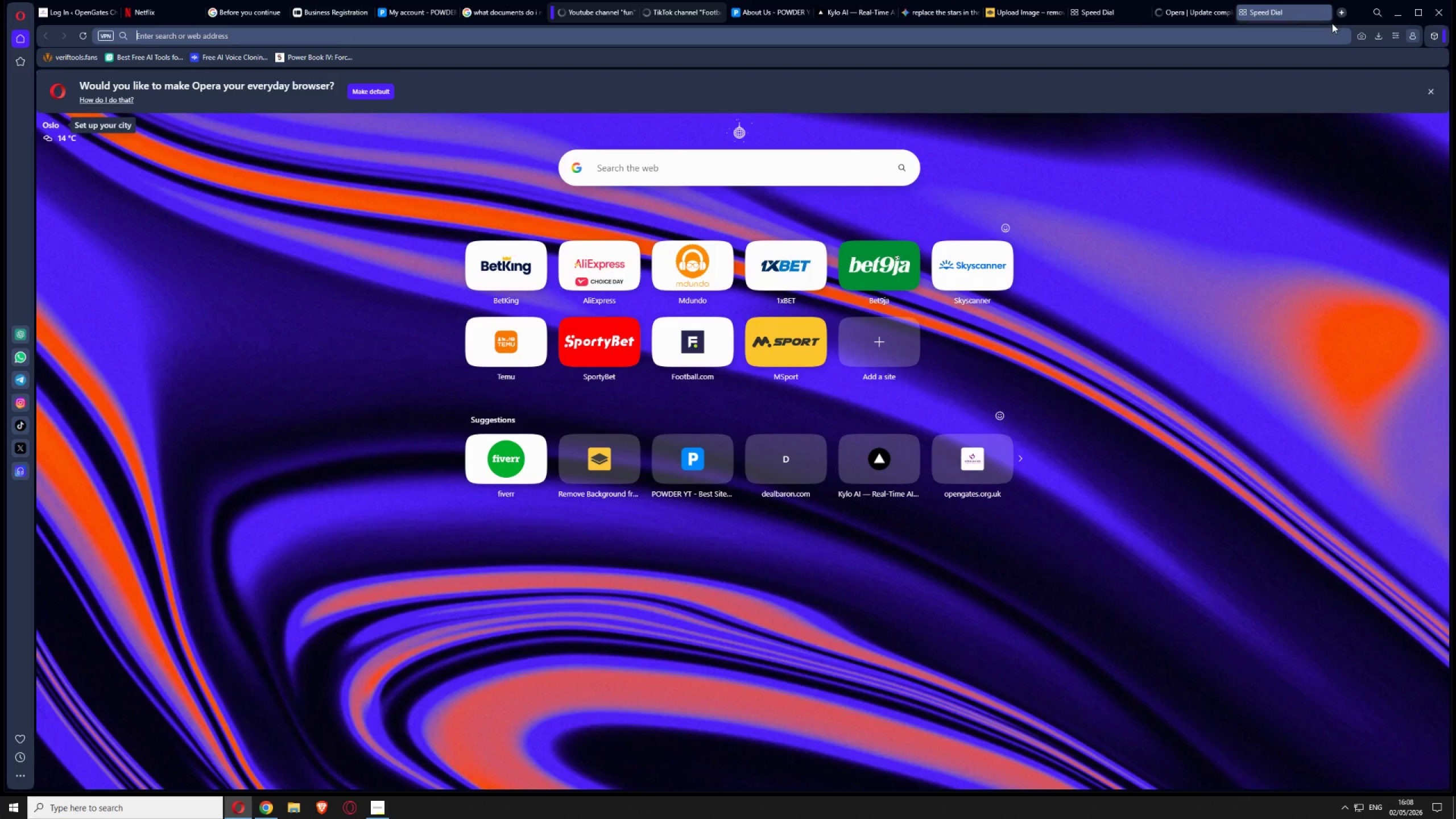 
left_click_drag(start_coordinate=[1280, 11], to_coordinate=[1319, 225])
 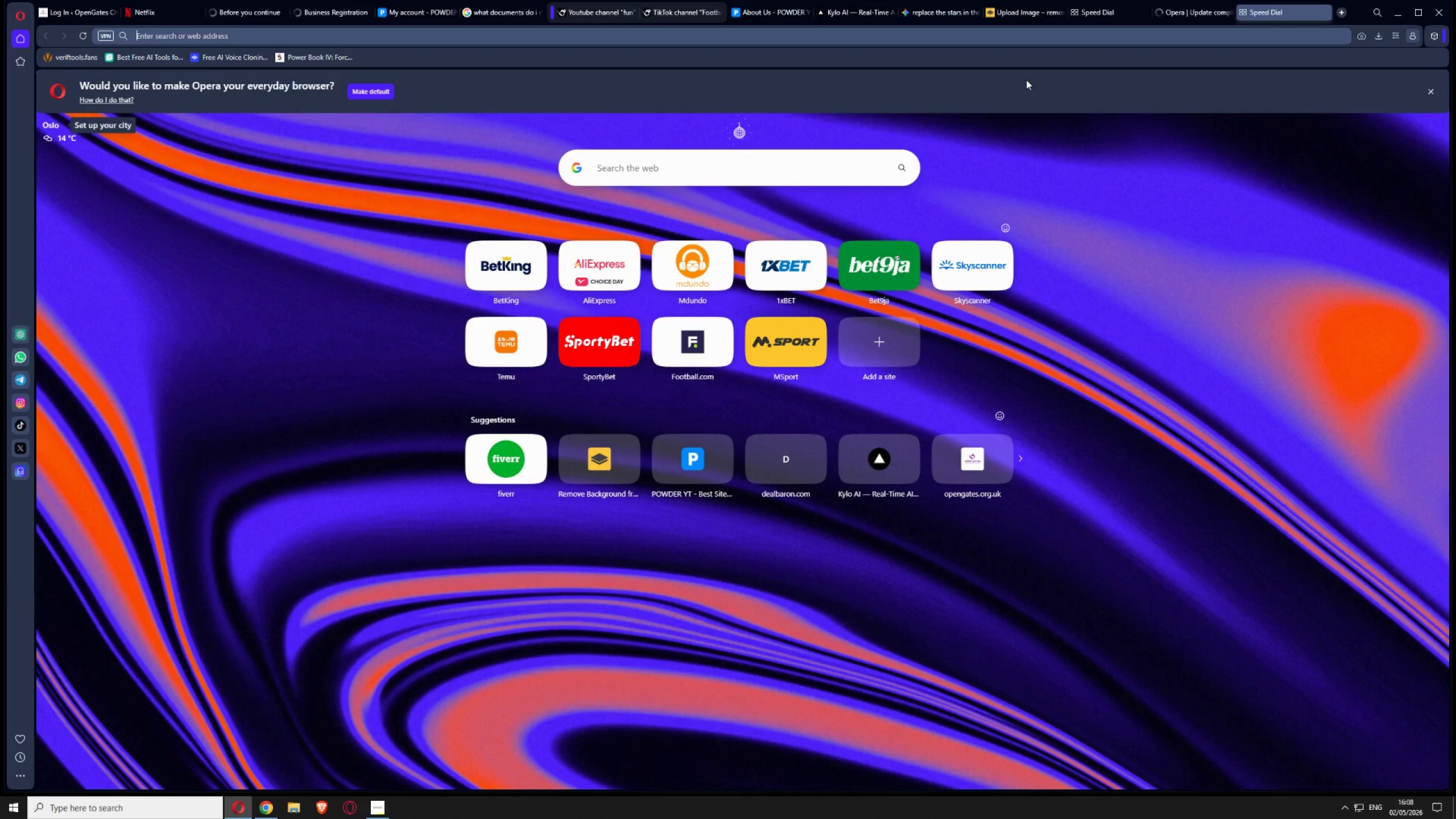 
key(Alt+A)
 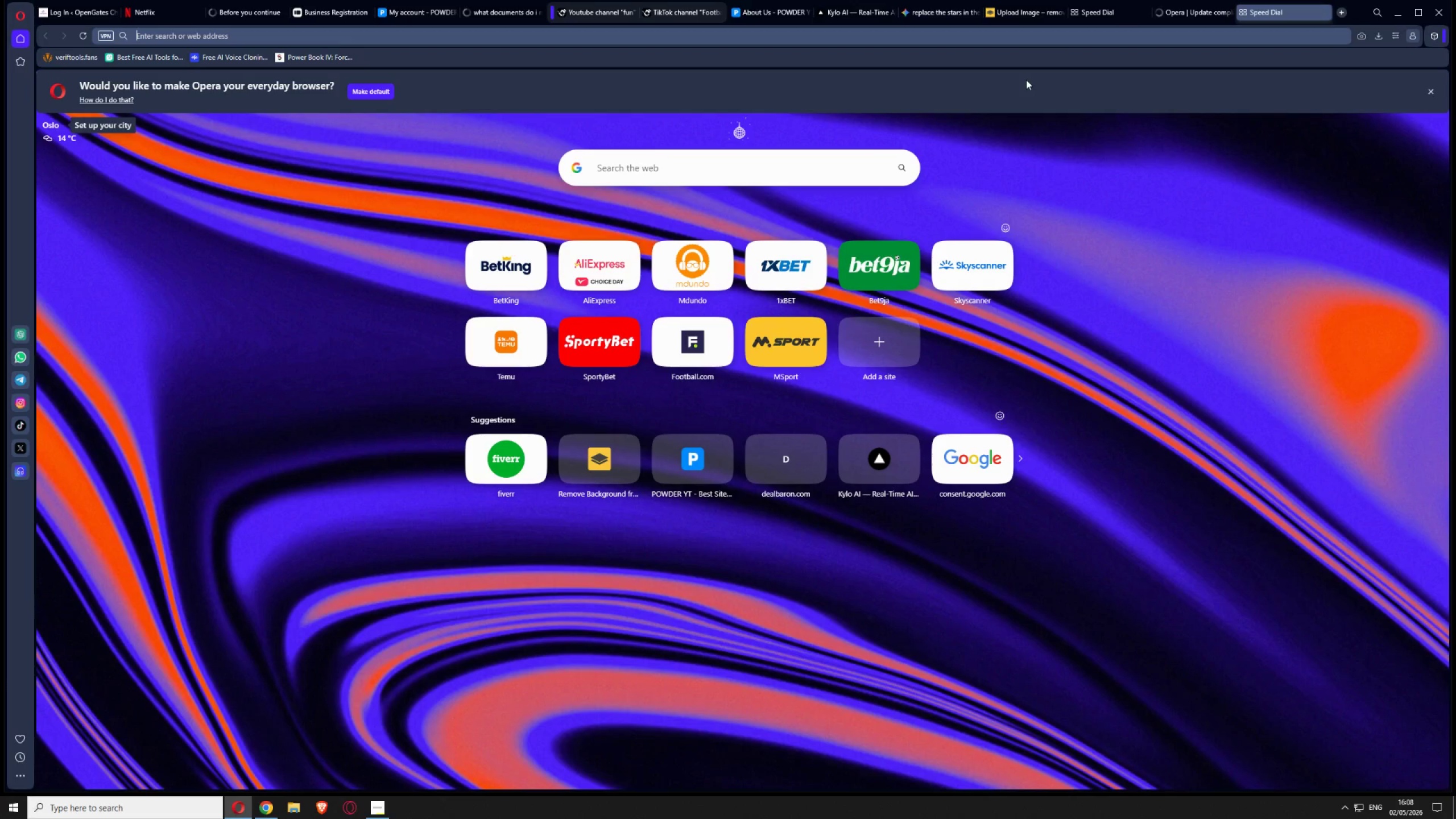 
key(Alt+D)
 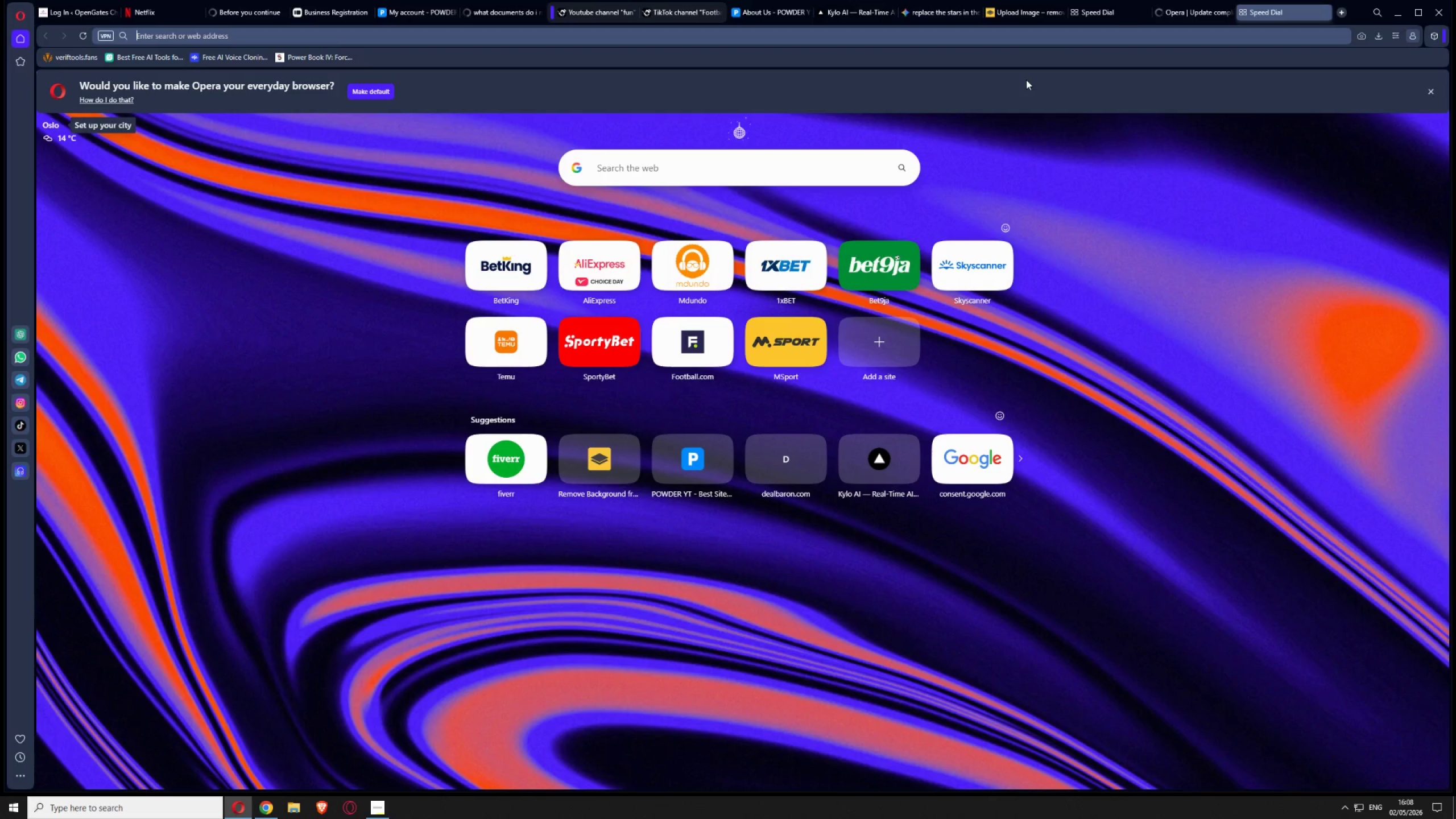 
key(Alt+M)
 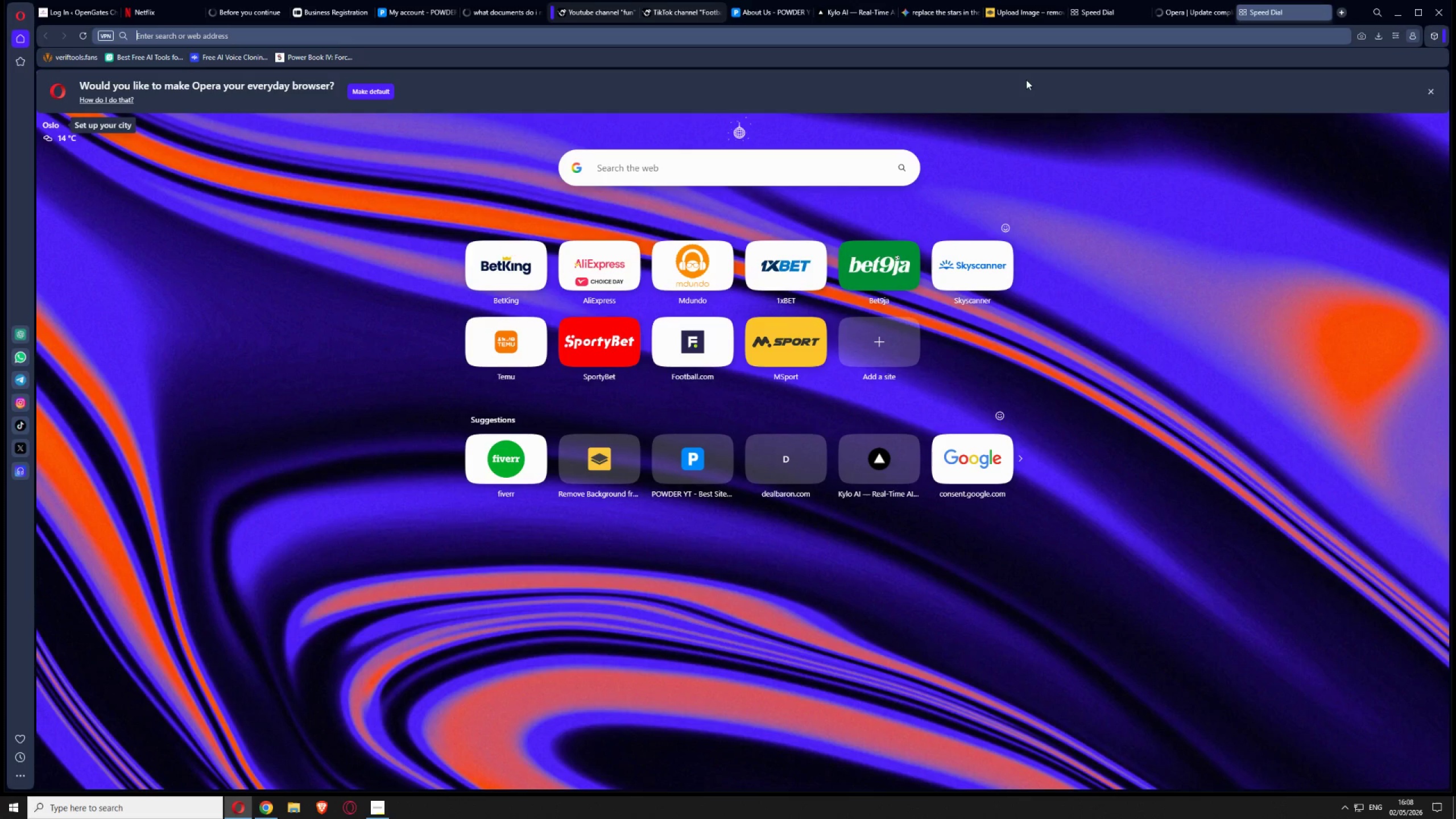 
key(Alt+I)
 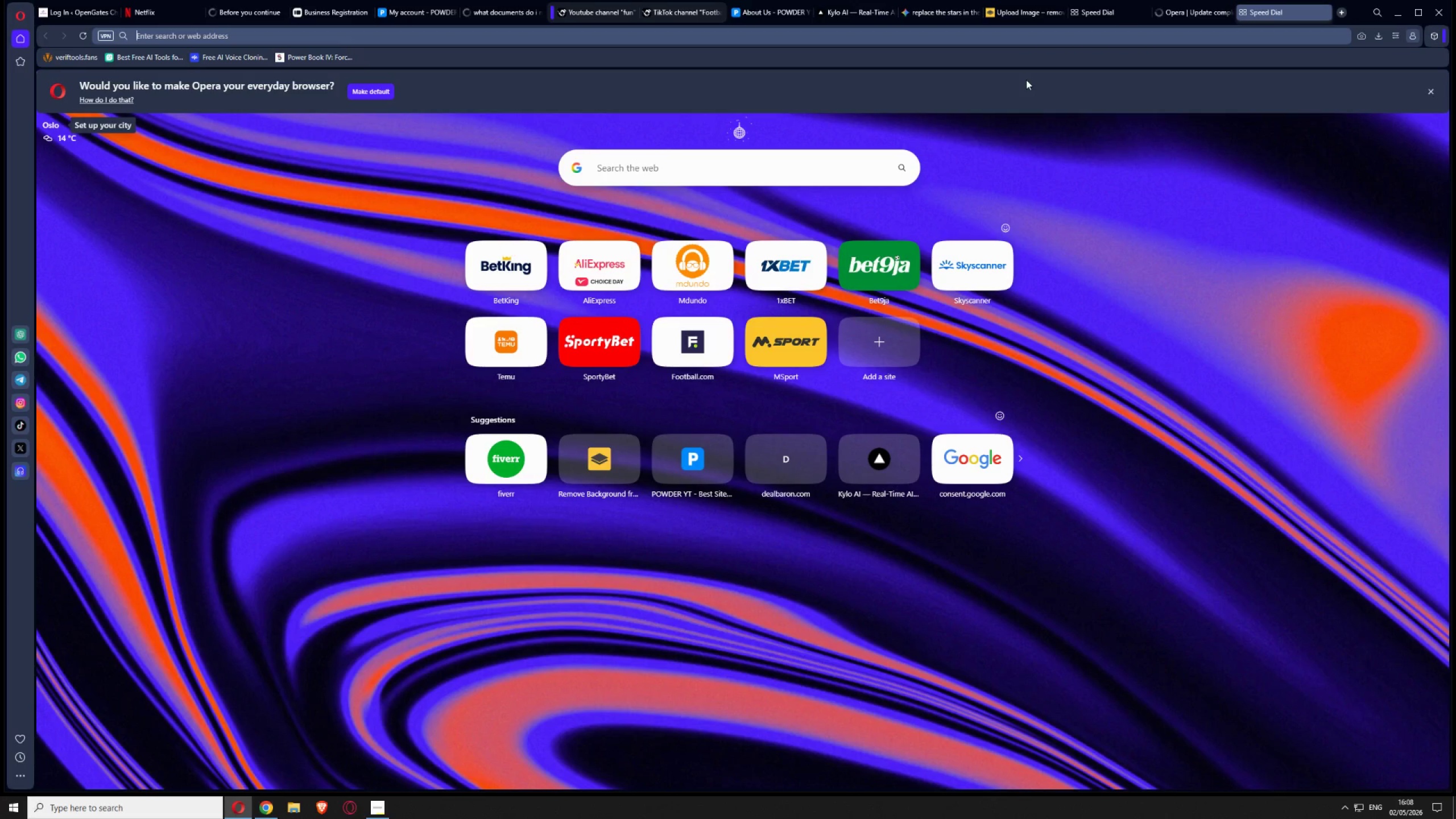 
key(Alt+A)
 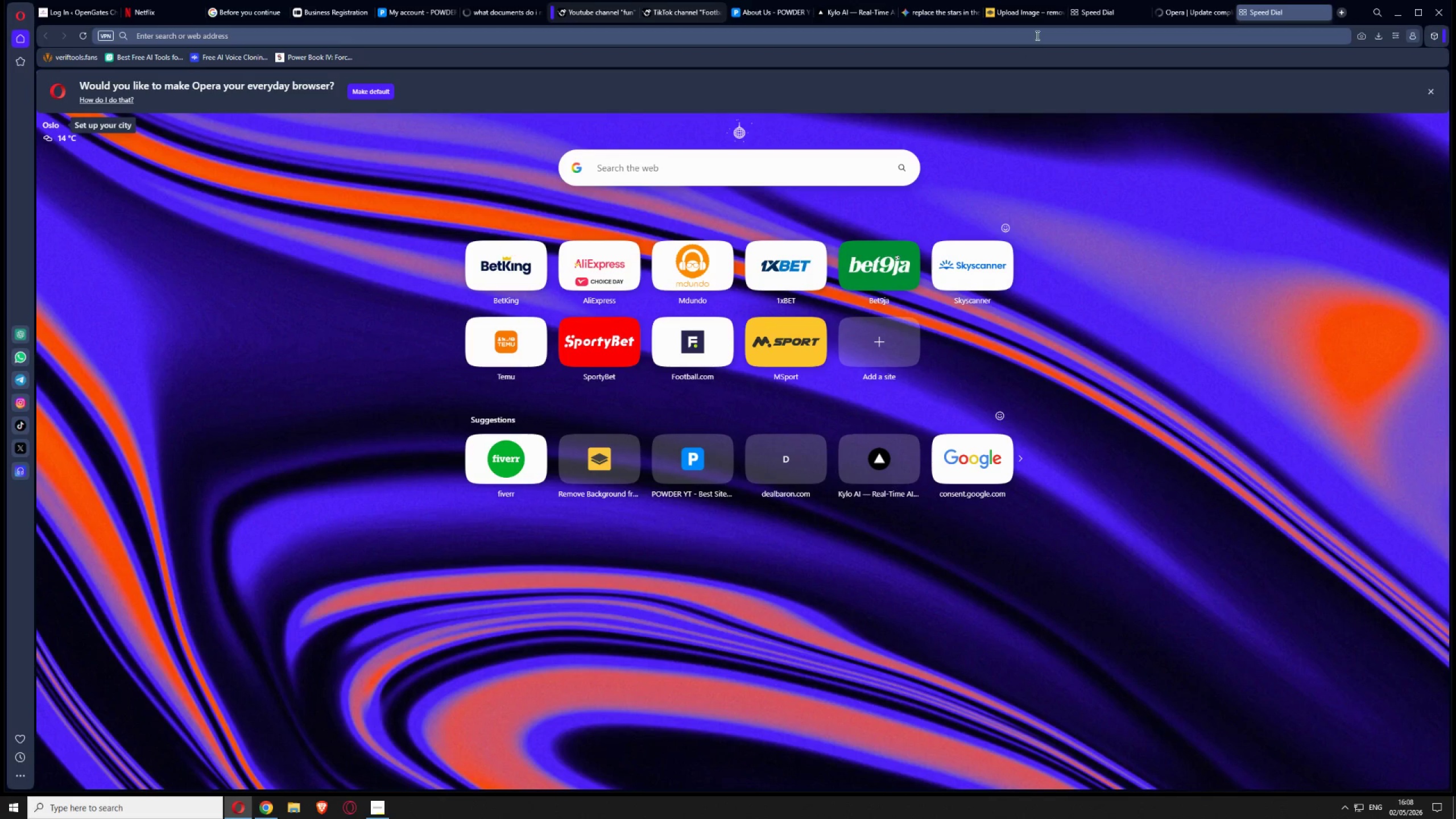 